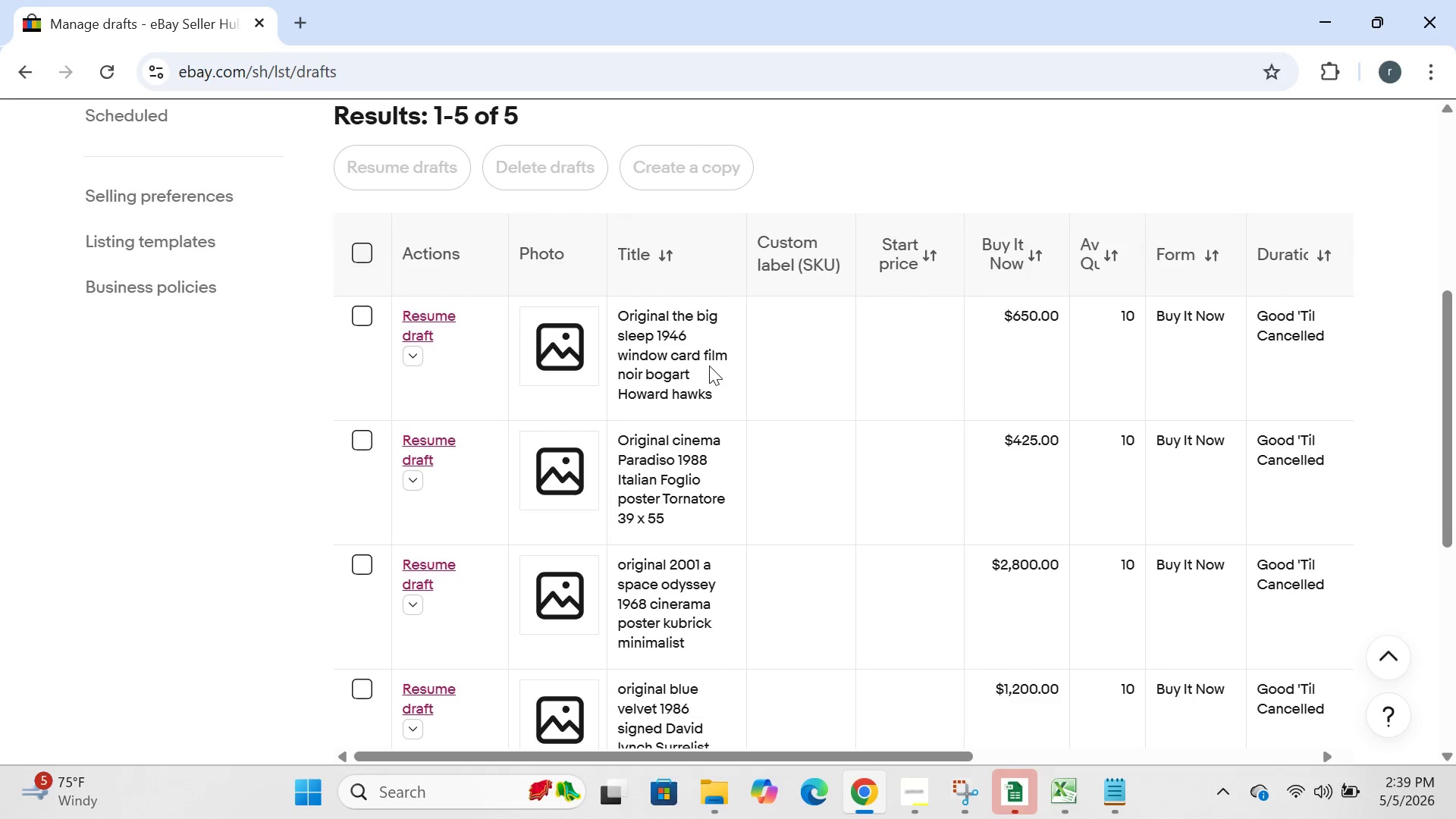 
wait(15.52)
 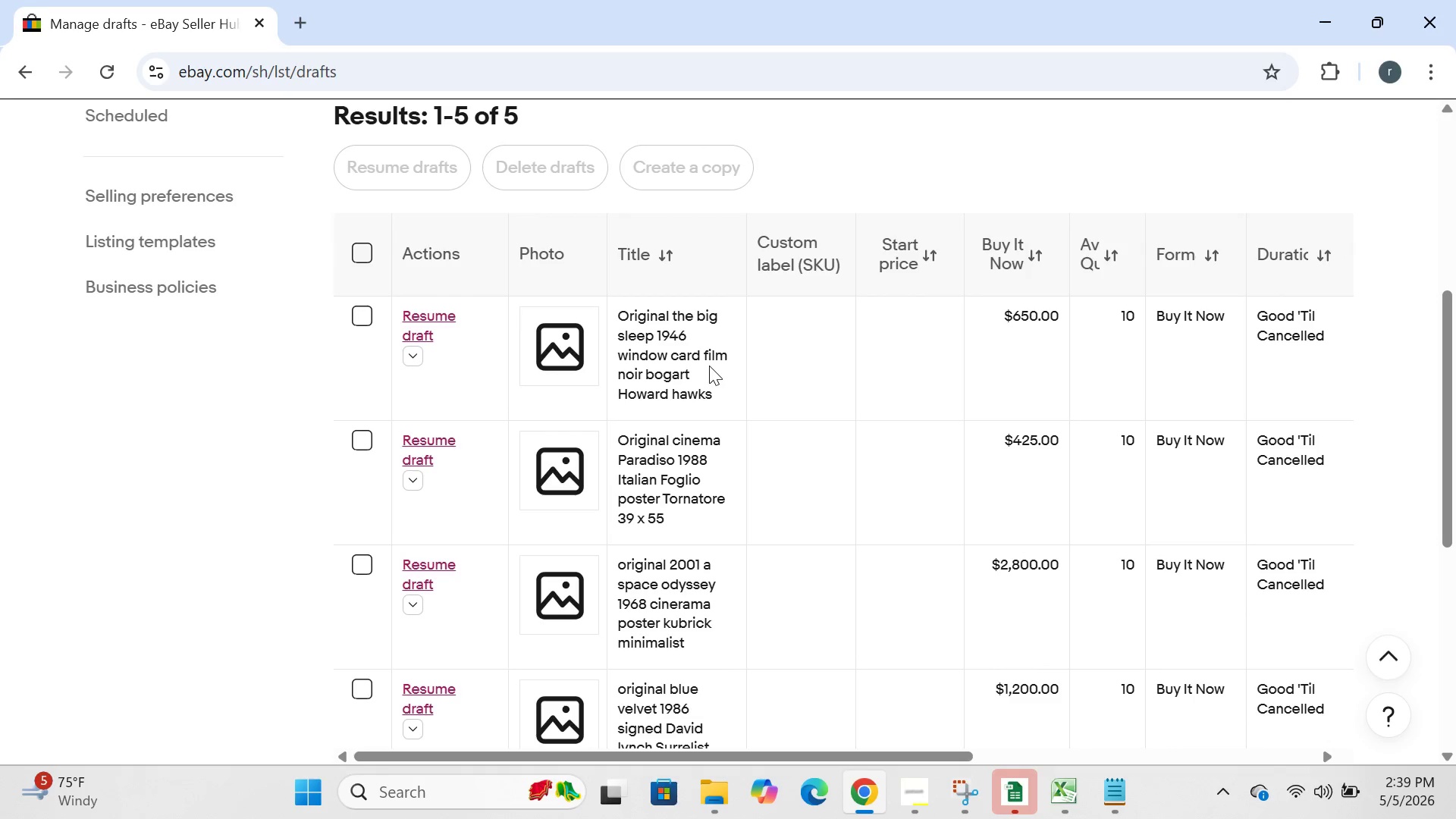 
left_click([413, 512])
 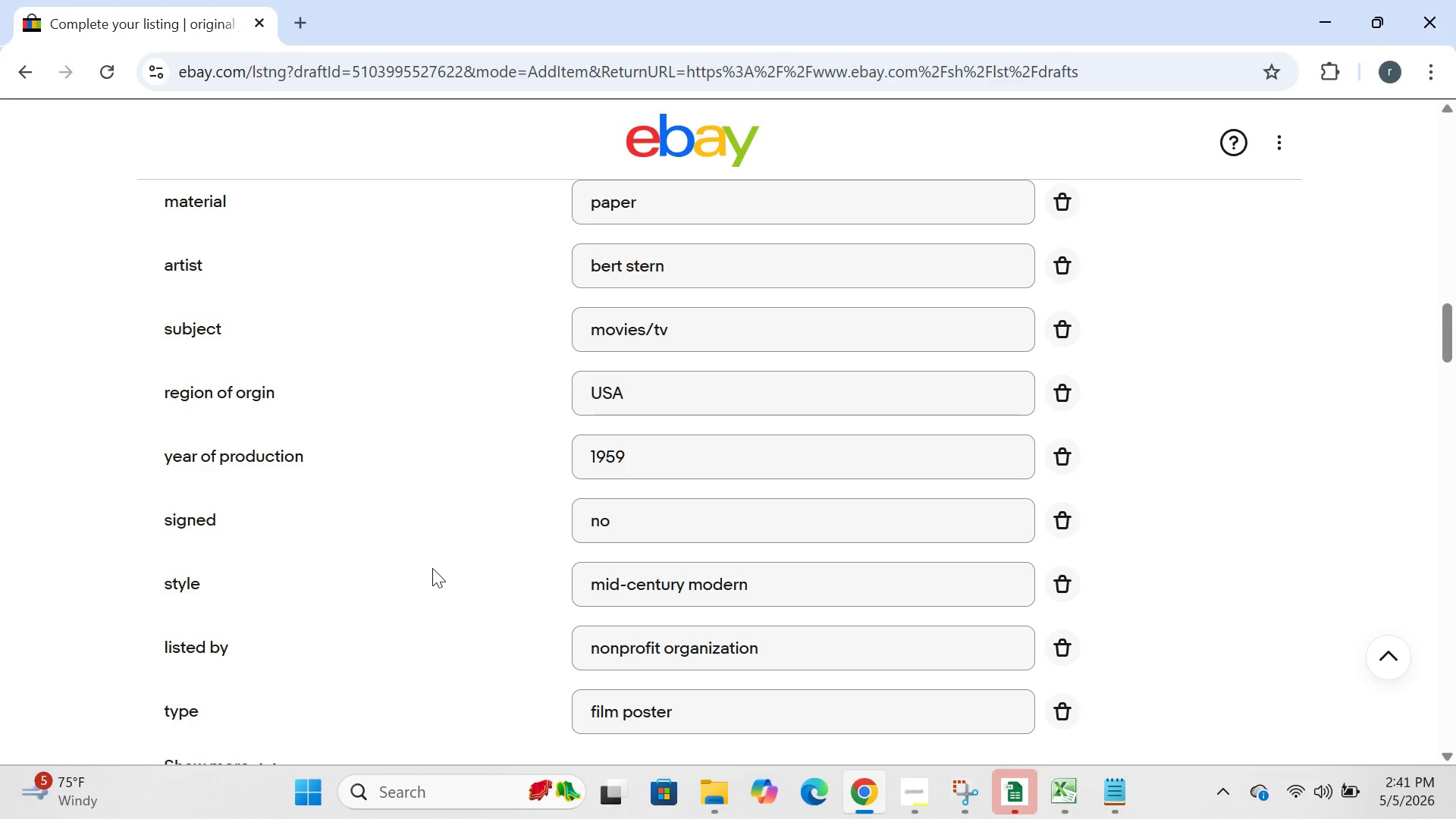 
wait(109.97)
 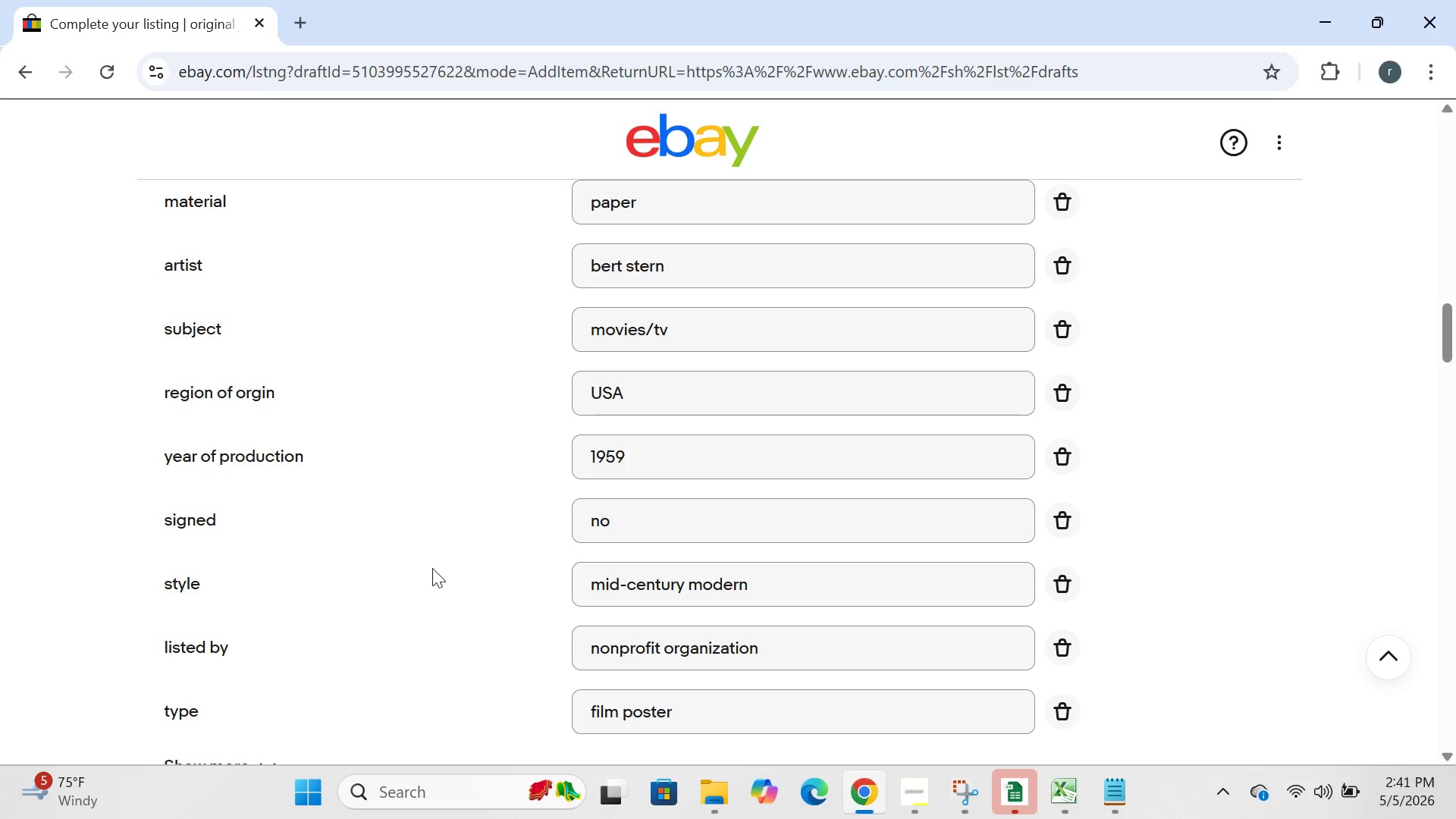 
left_click([469, 413])
 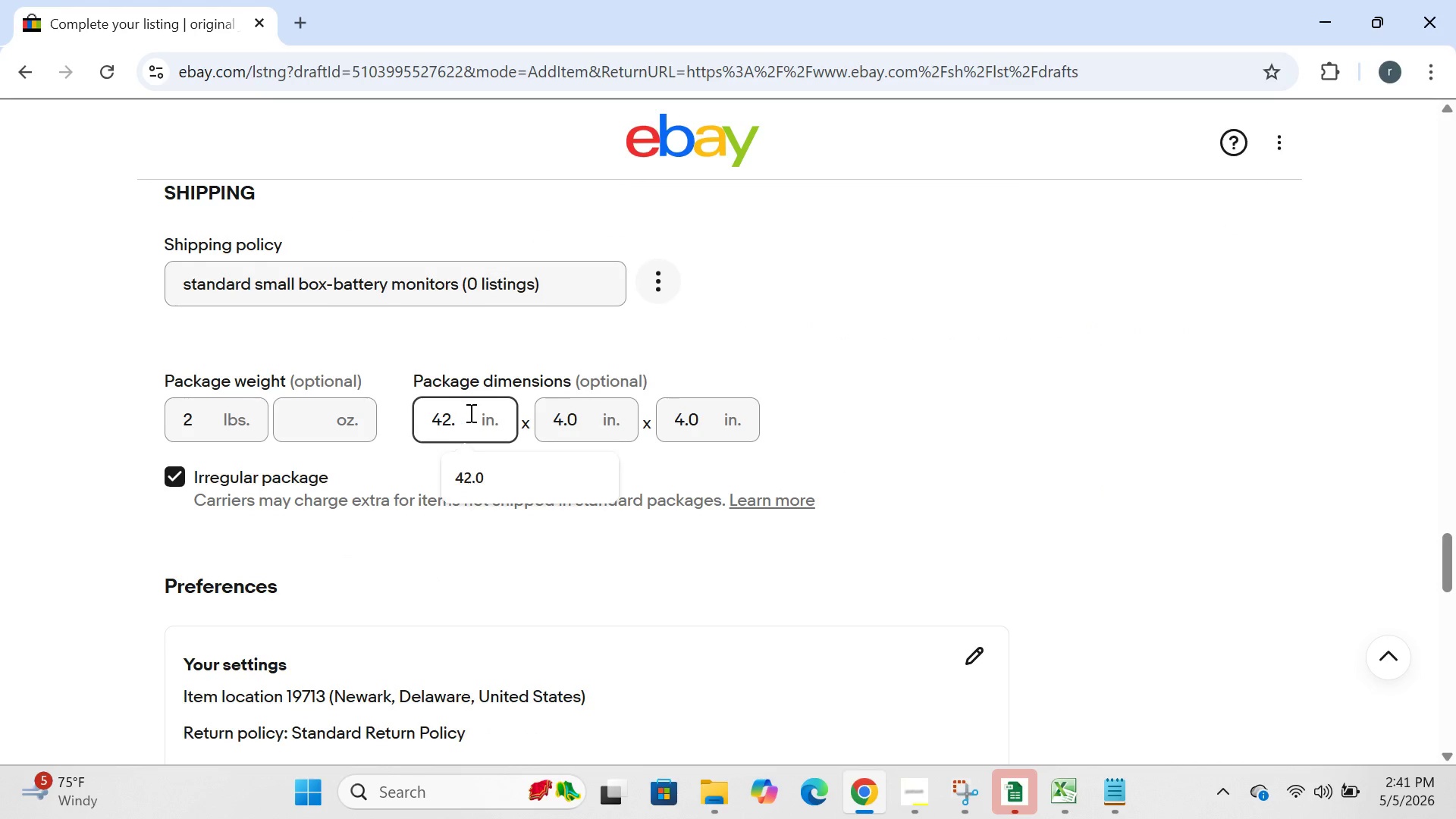 
hold_key(key=Backspace, duration=0.73)
 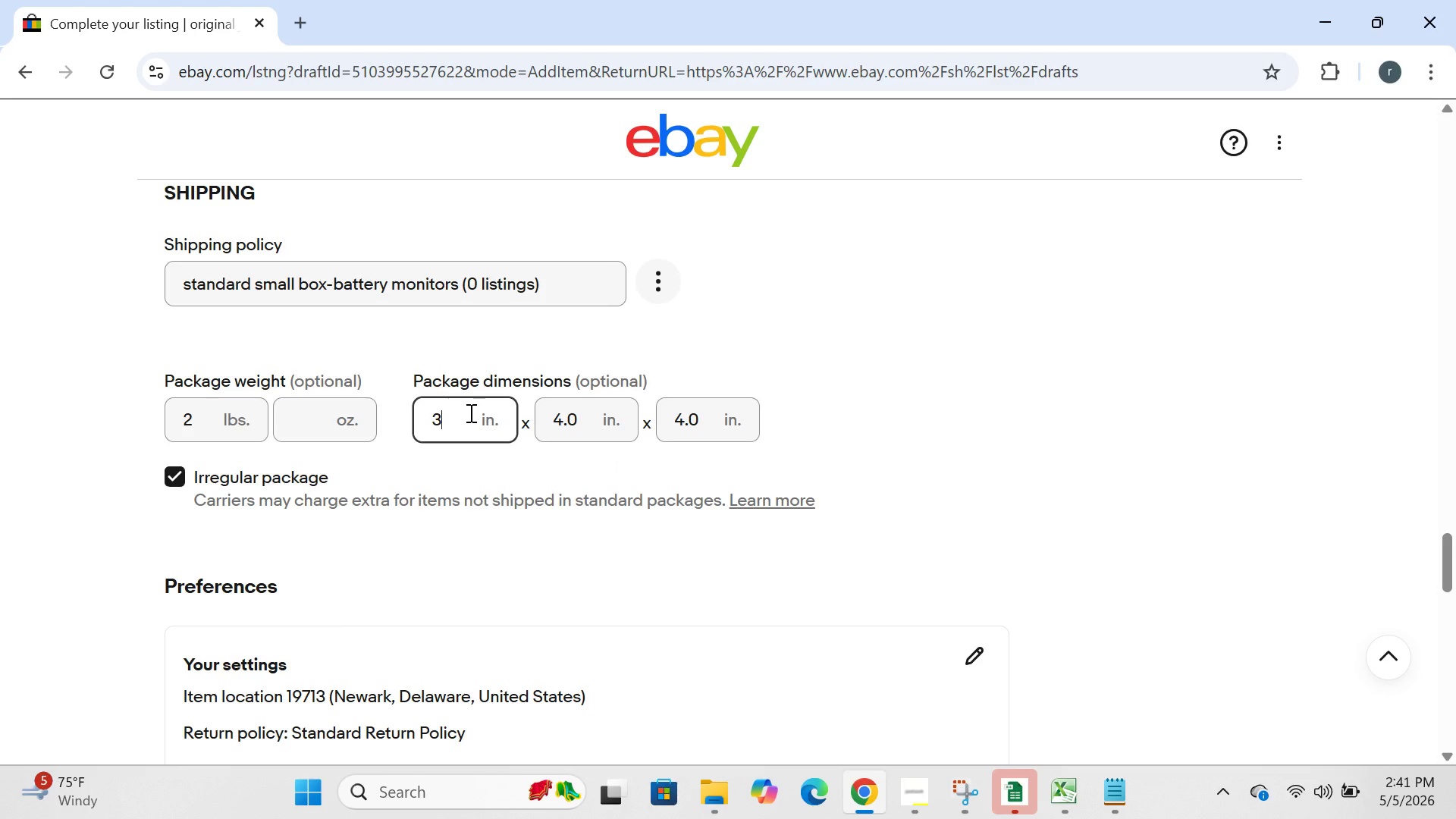 
type(37)
key(Backspace)
key(Backspace)
type(27)
 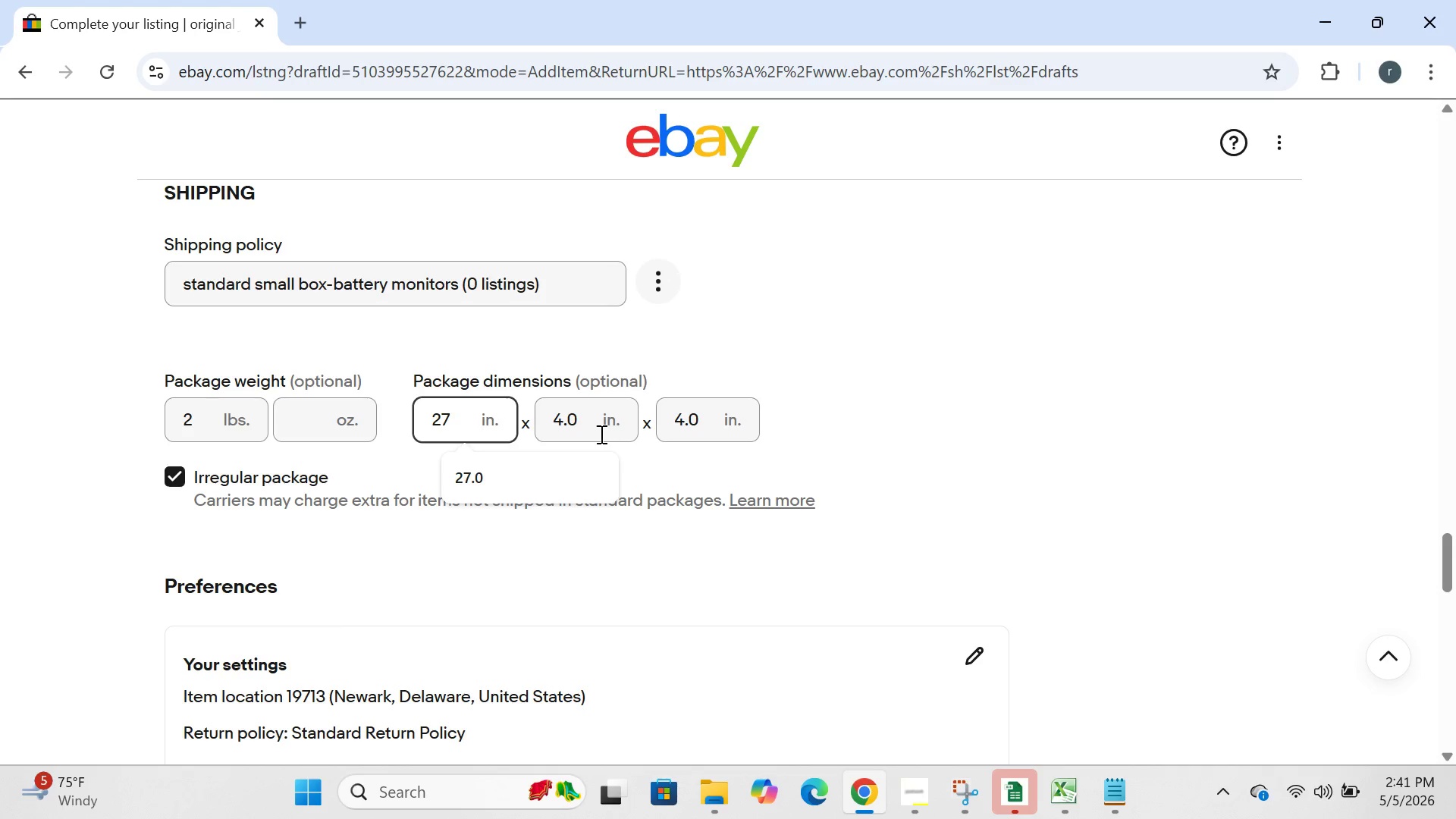 
left_click([578, 430])
 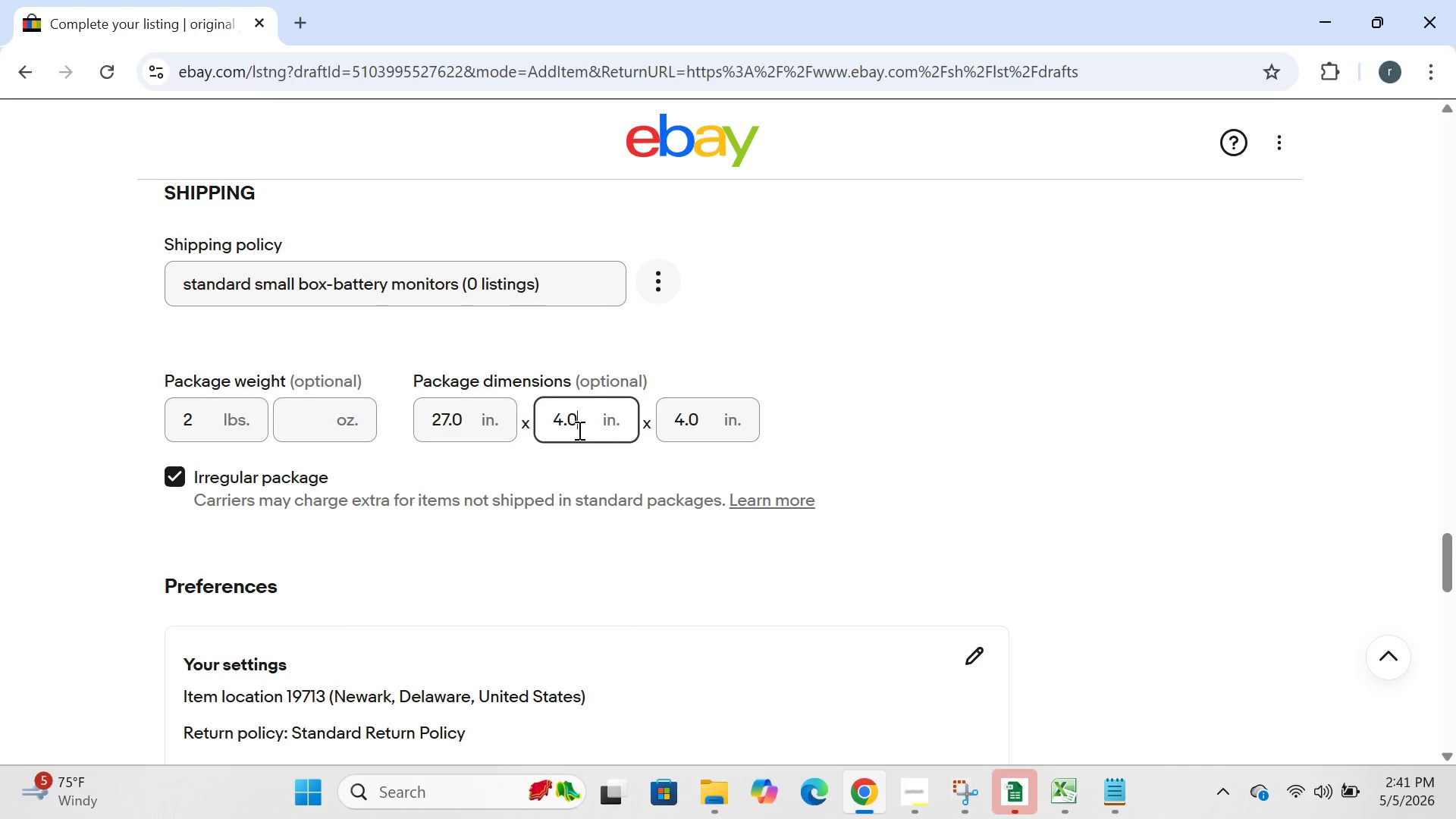 
key(Backspace)
 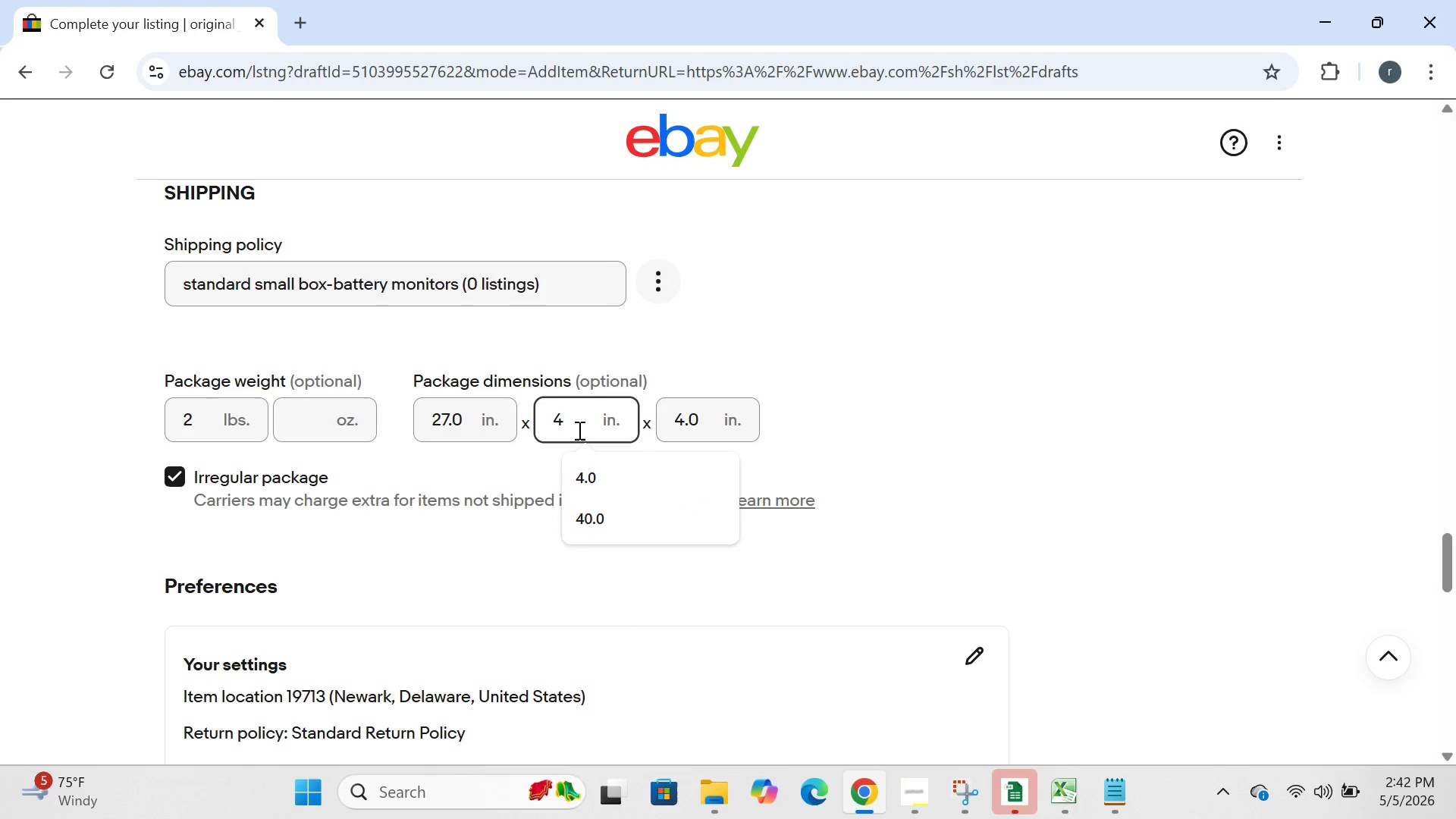 
key(Backspace)
 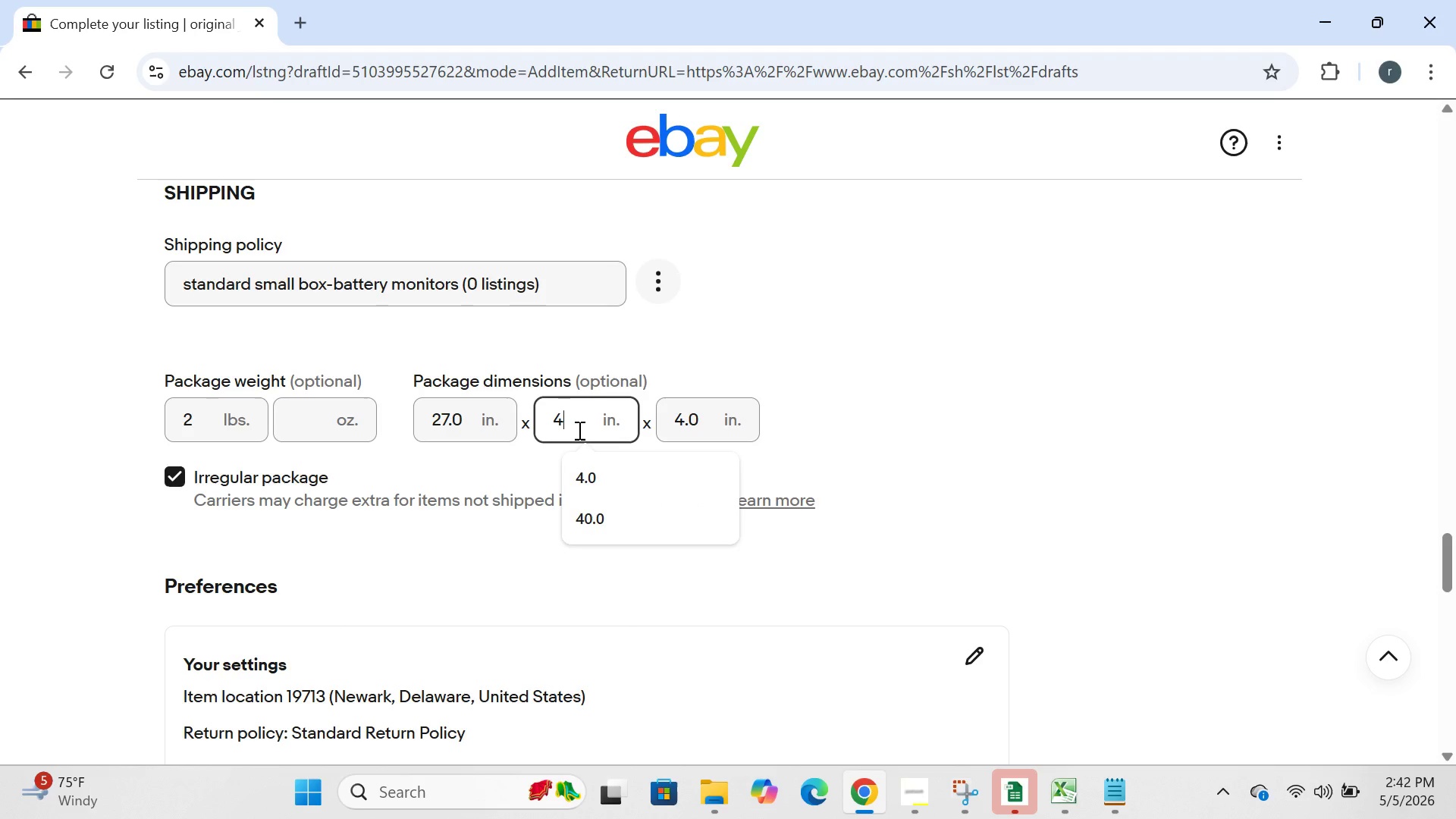 
key(1)
 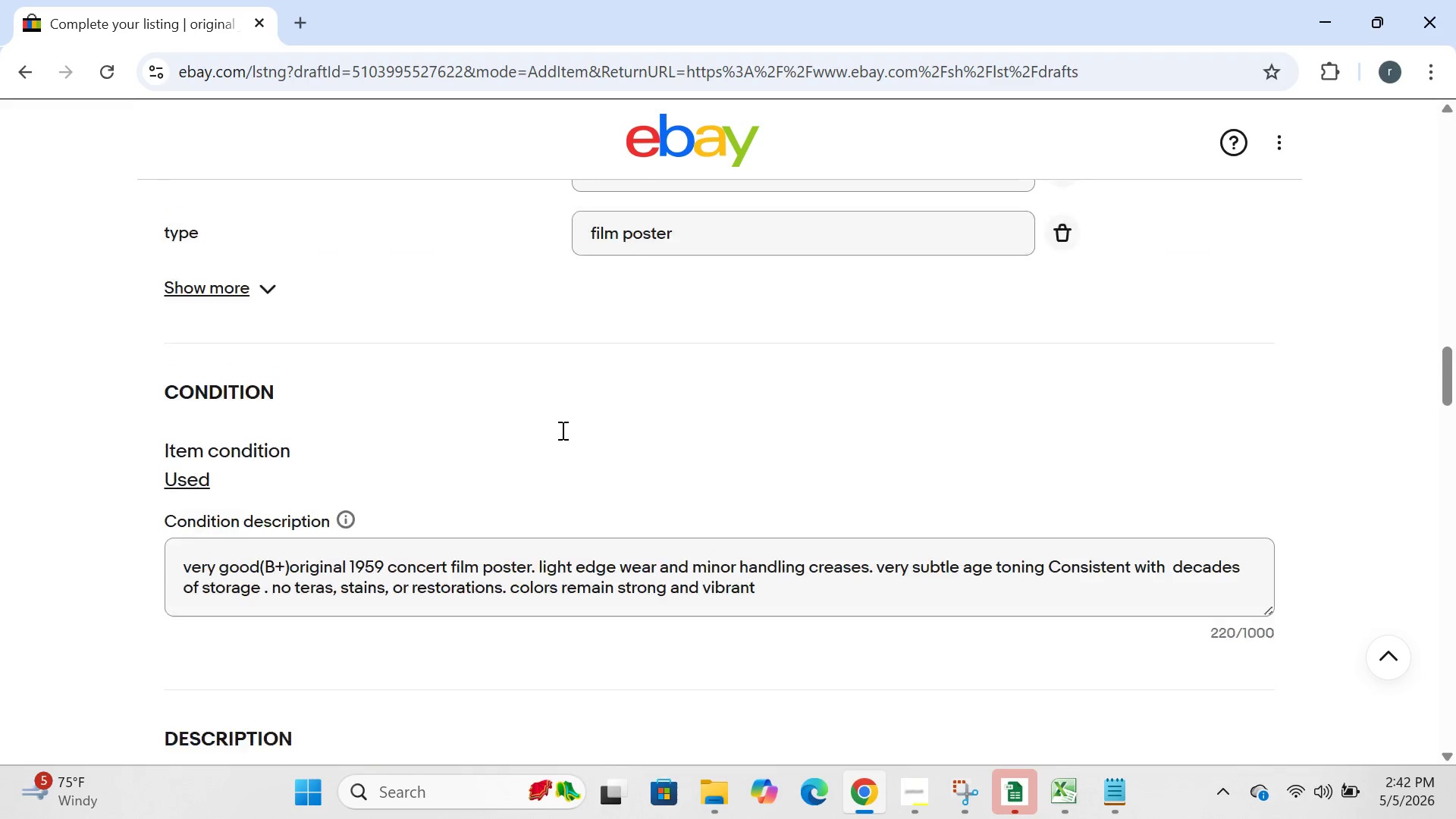 
wait(37.67)
 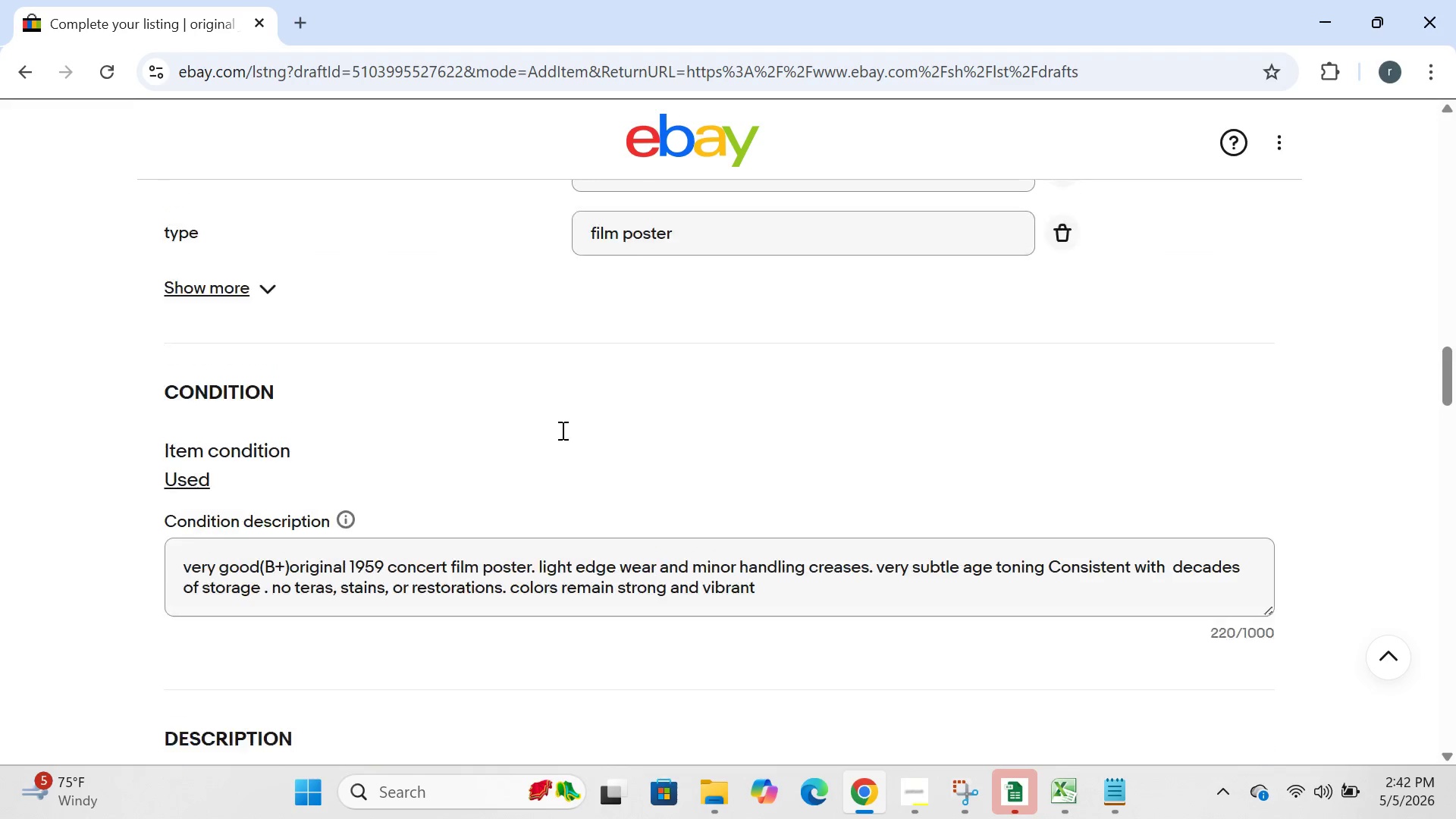 
left_click([714, 317])
 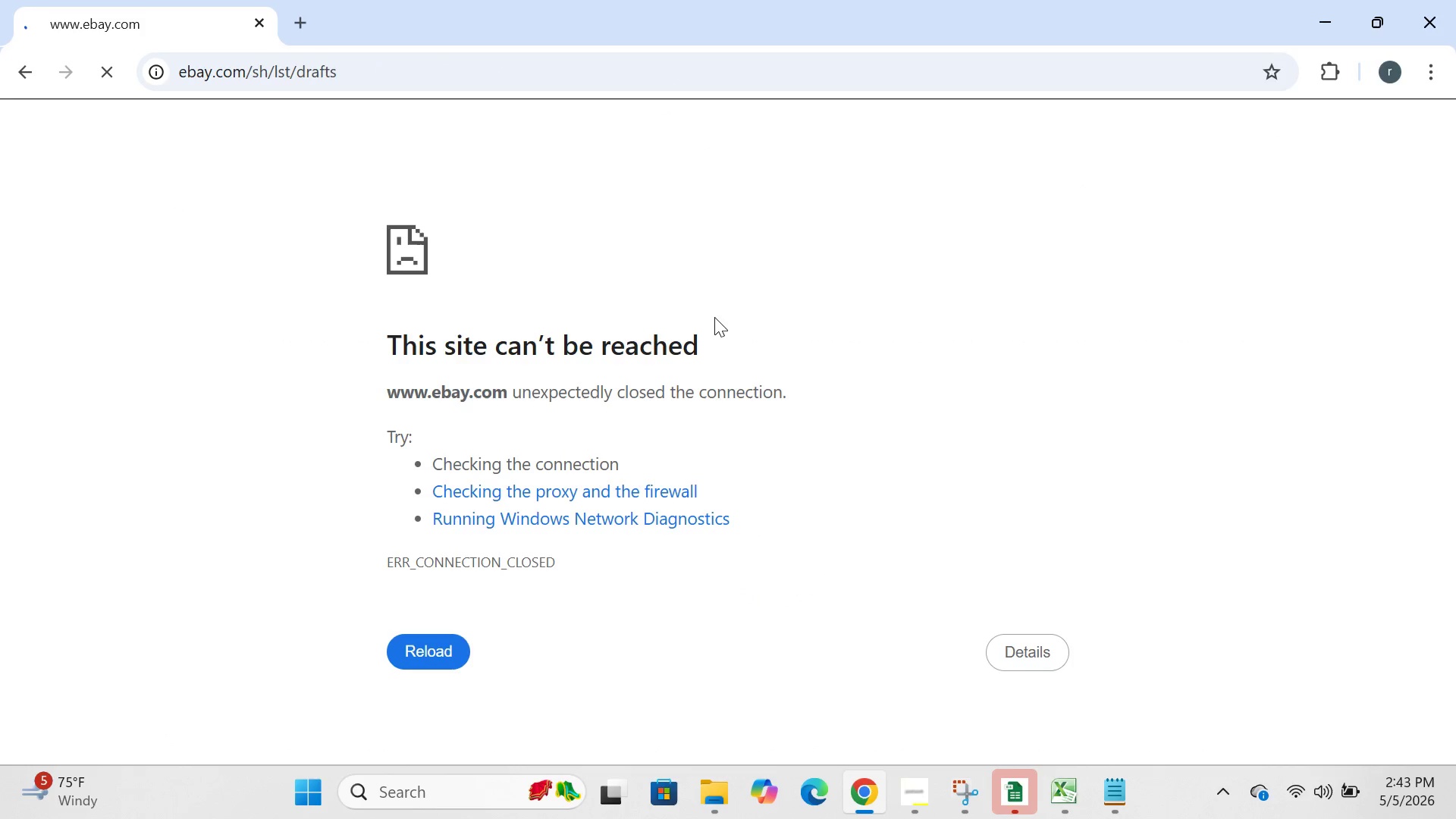 
wait(61.33)
 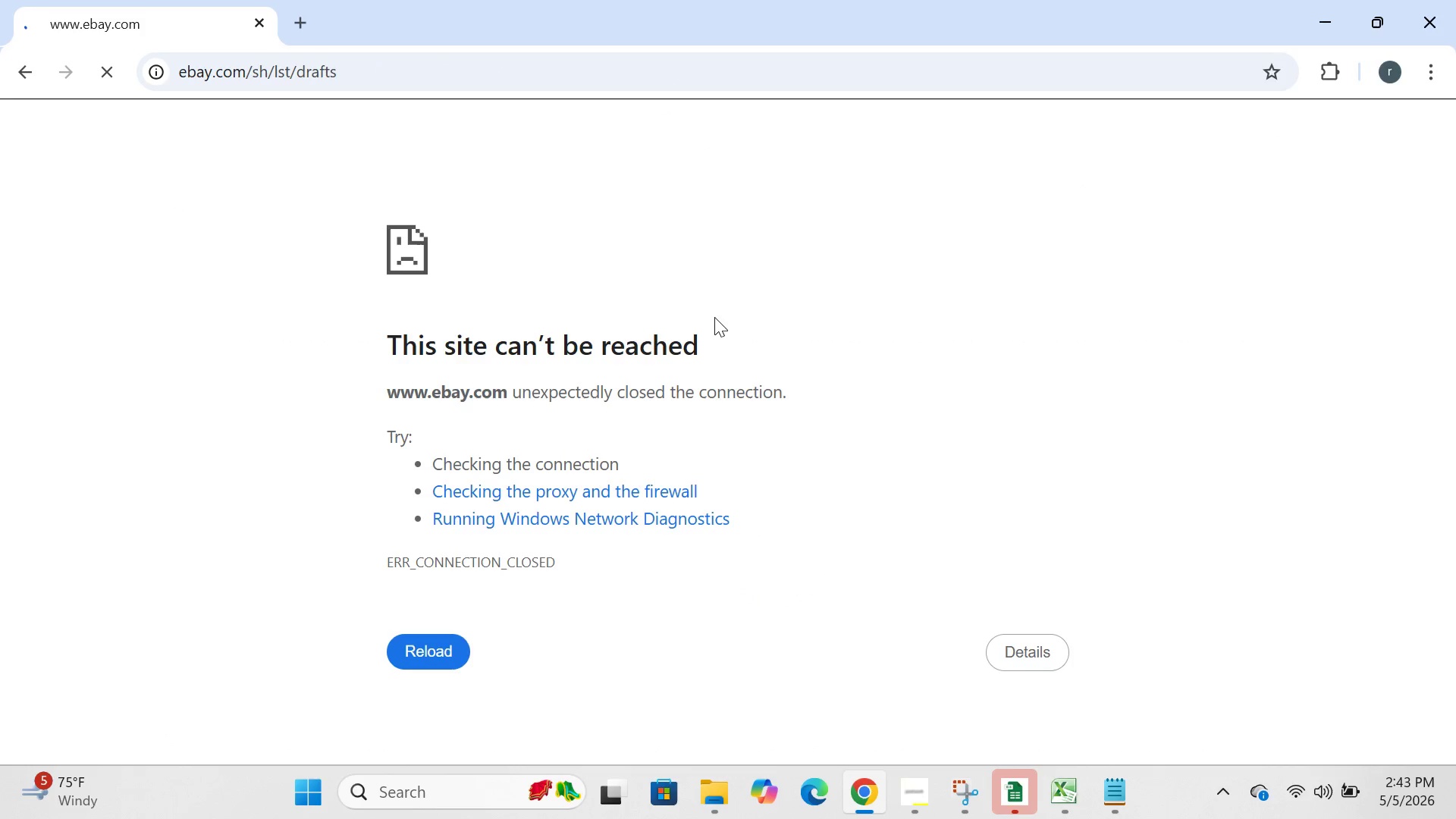 
left_click([422, 658])
 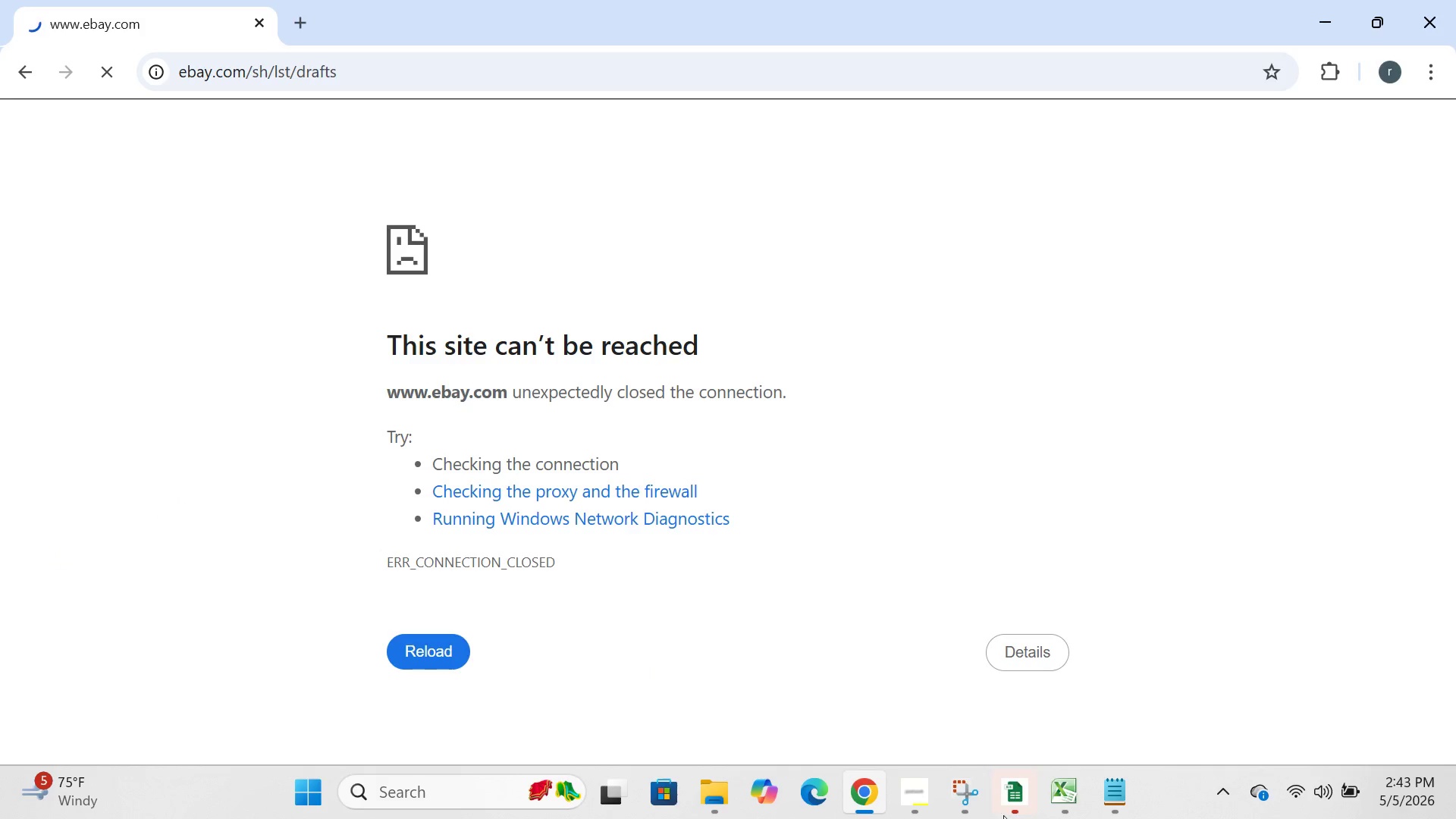 
wait(5.16)
 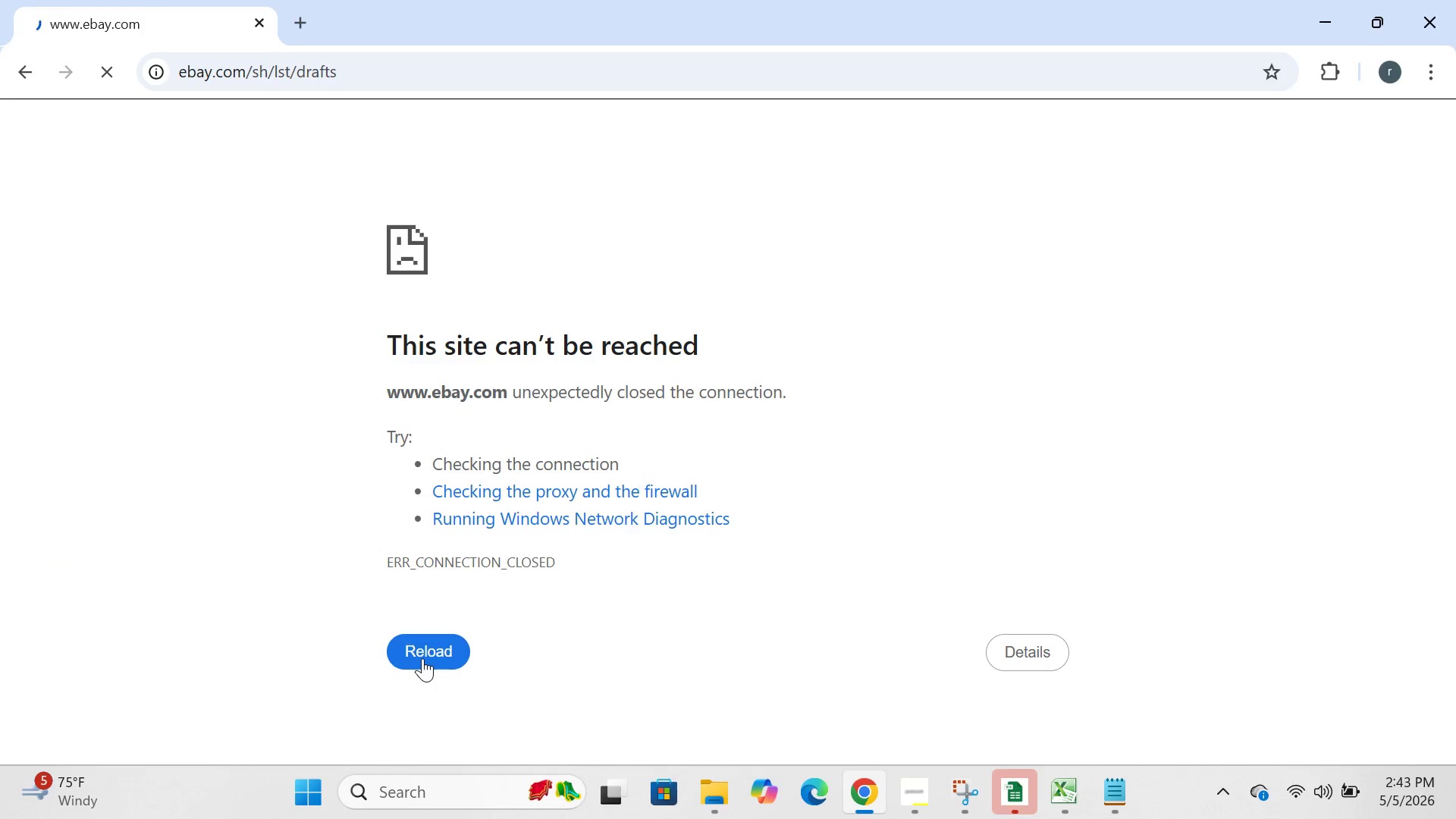 
left_click([928, 801])